 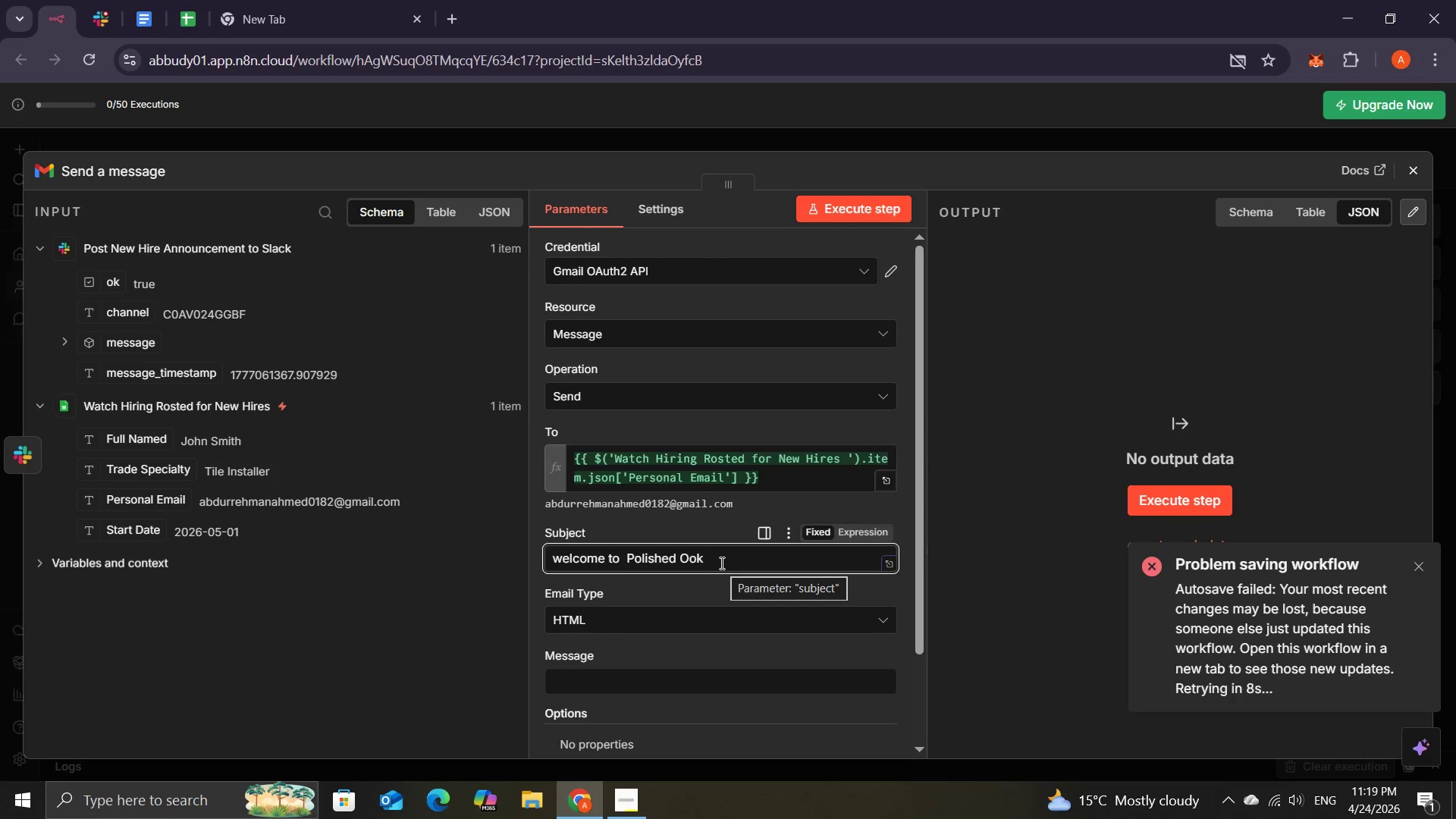 
type(Inter)
 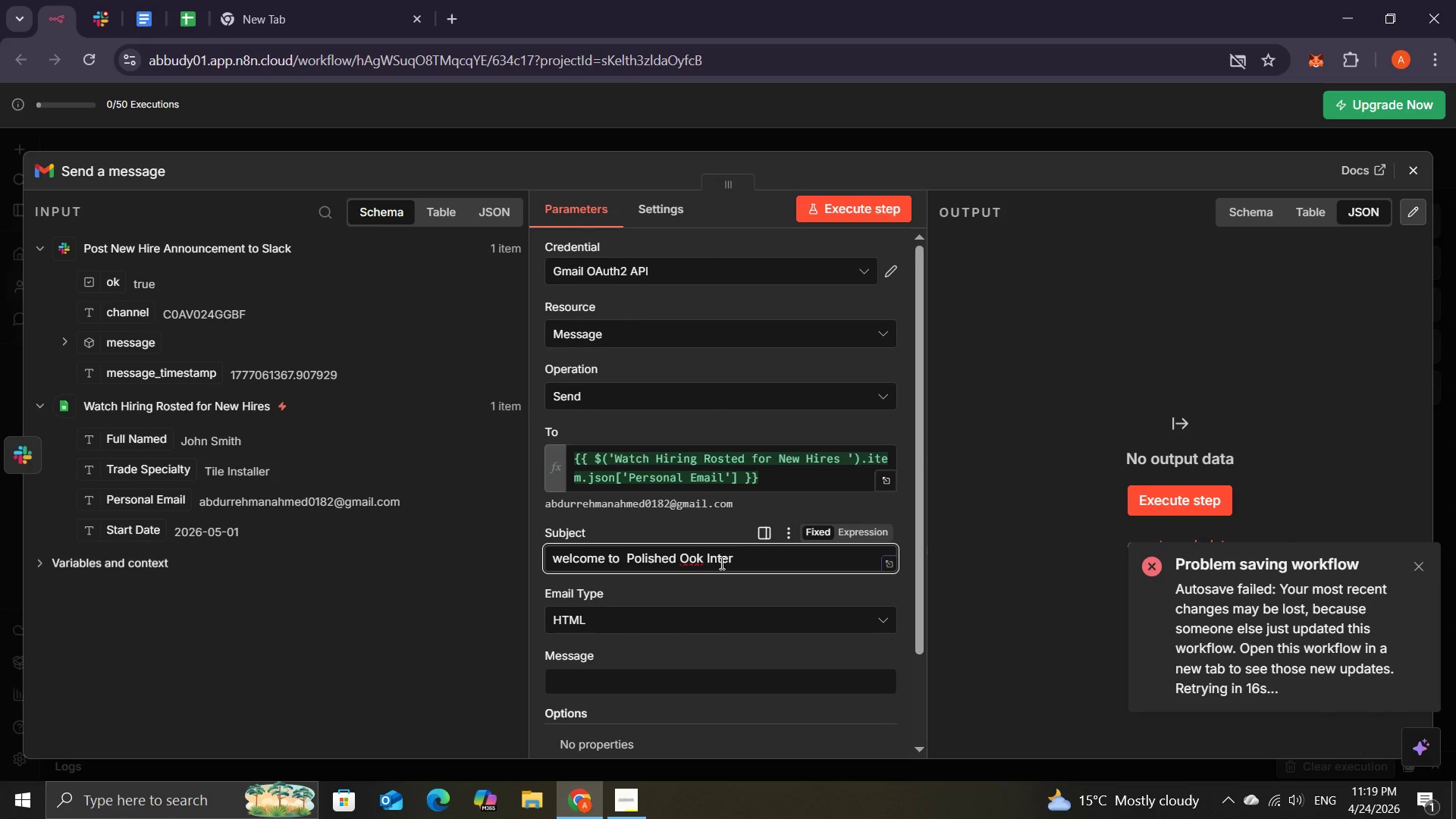 
type(ior )
 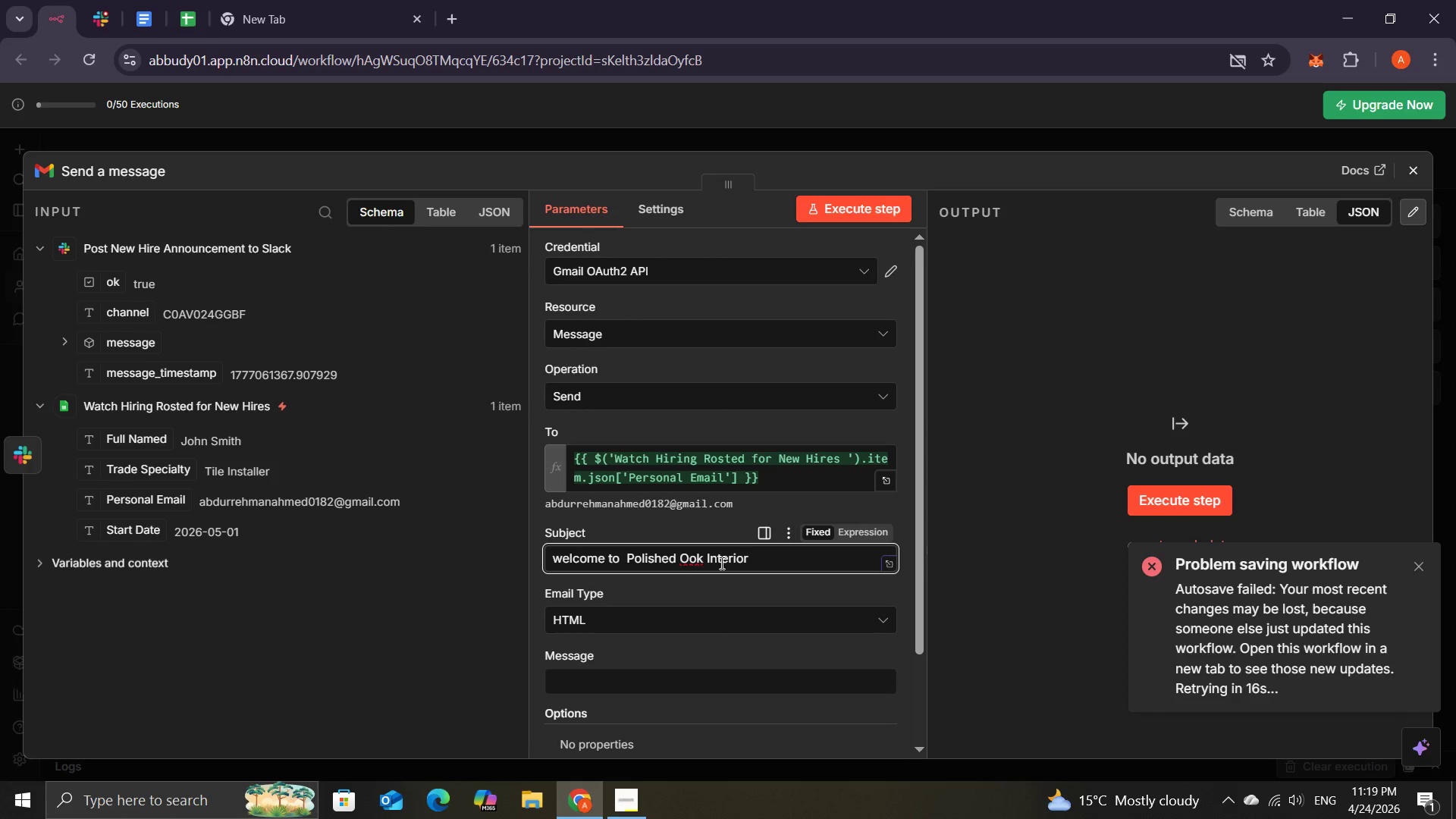 
key(S)
 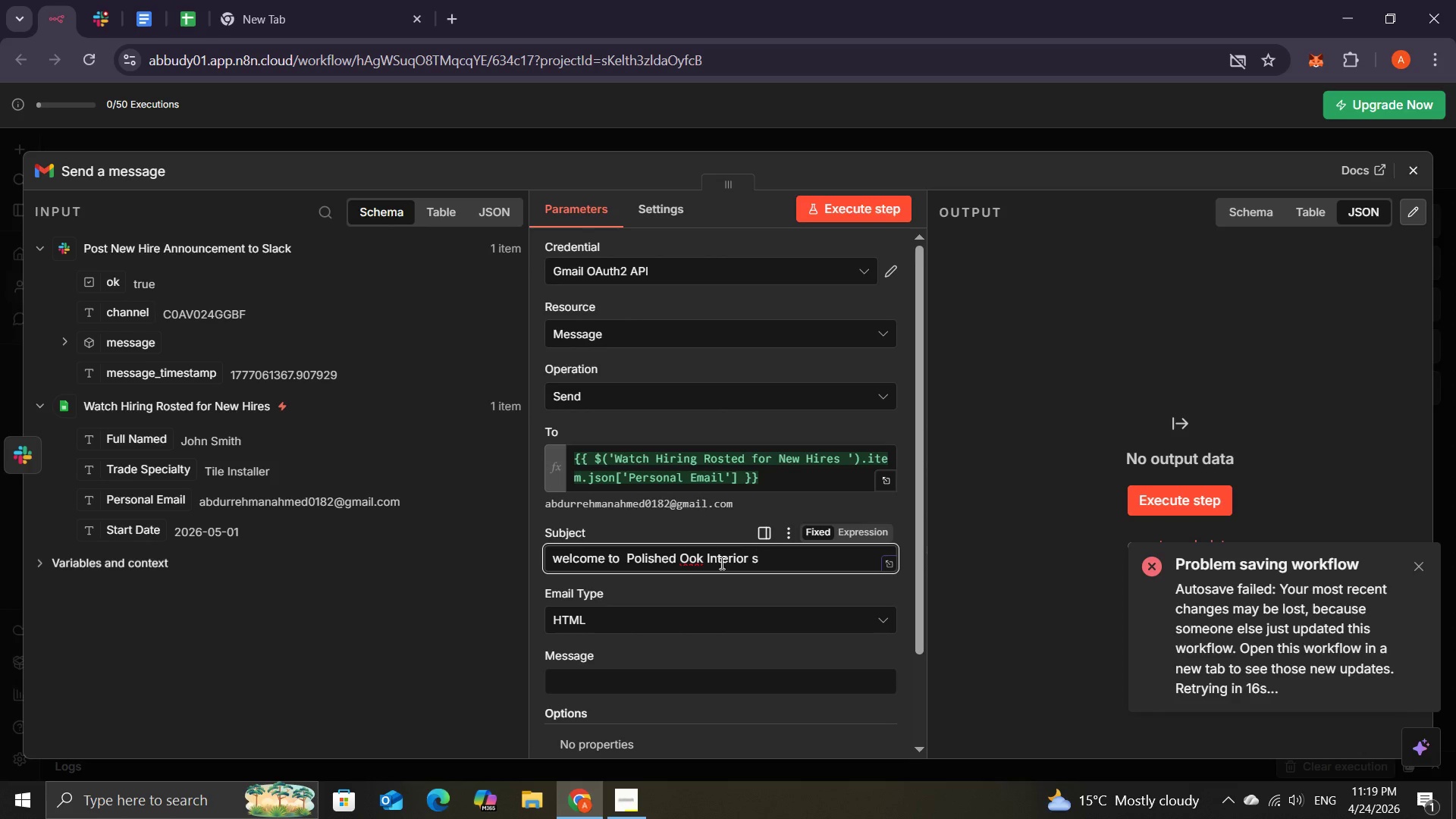 
key(Backspace)
 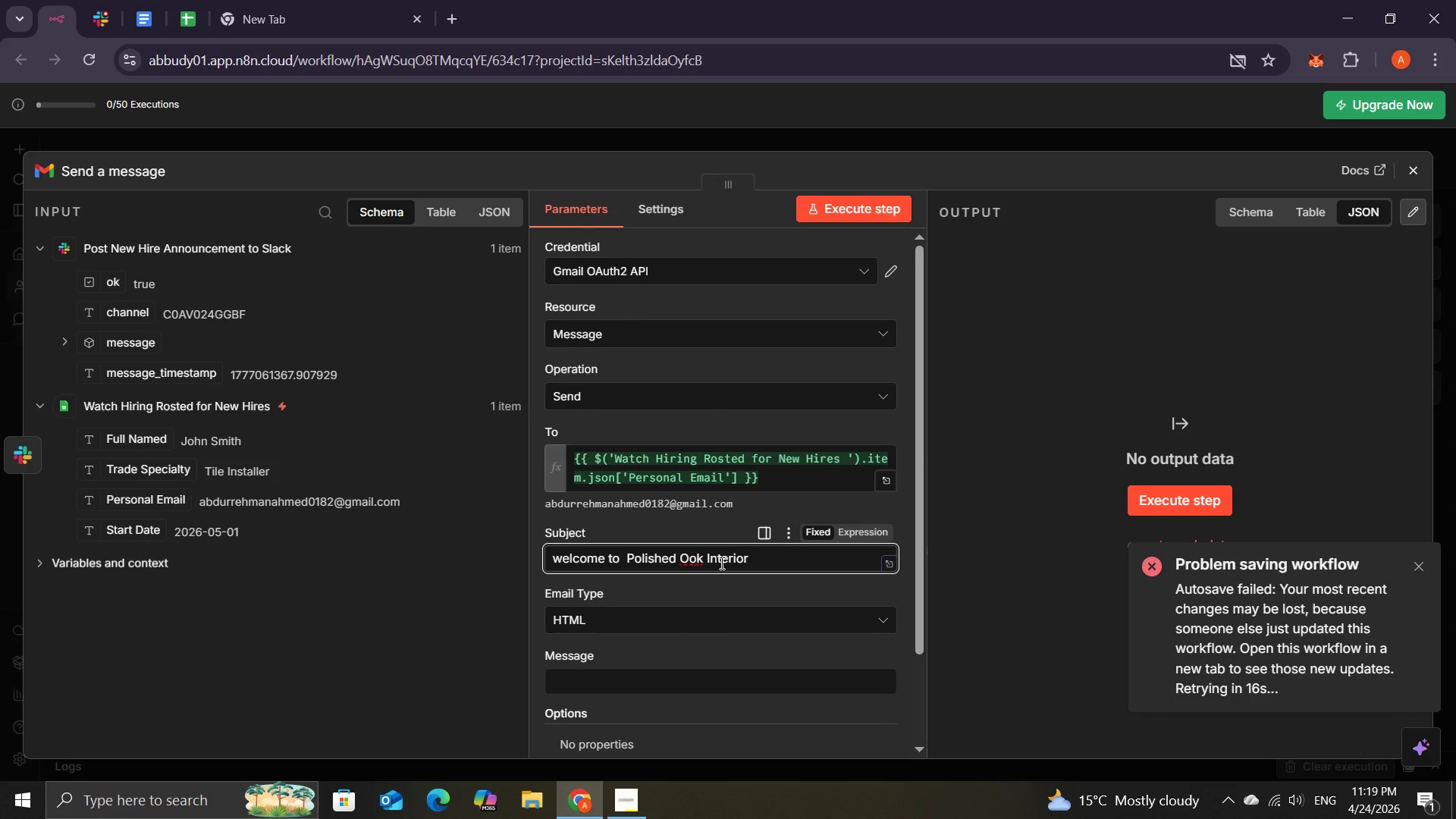 
key(Backspace)
 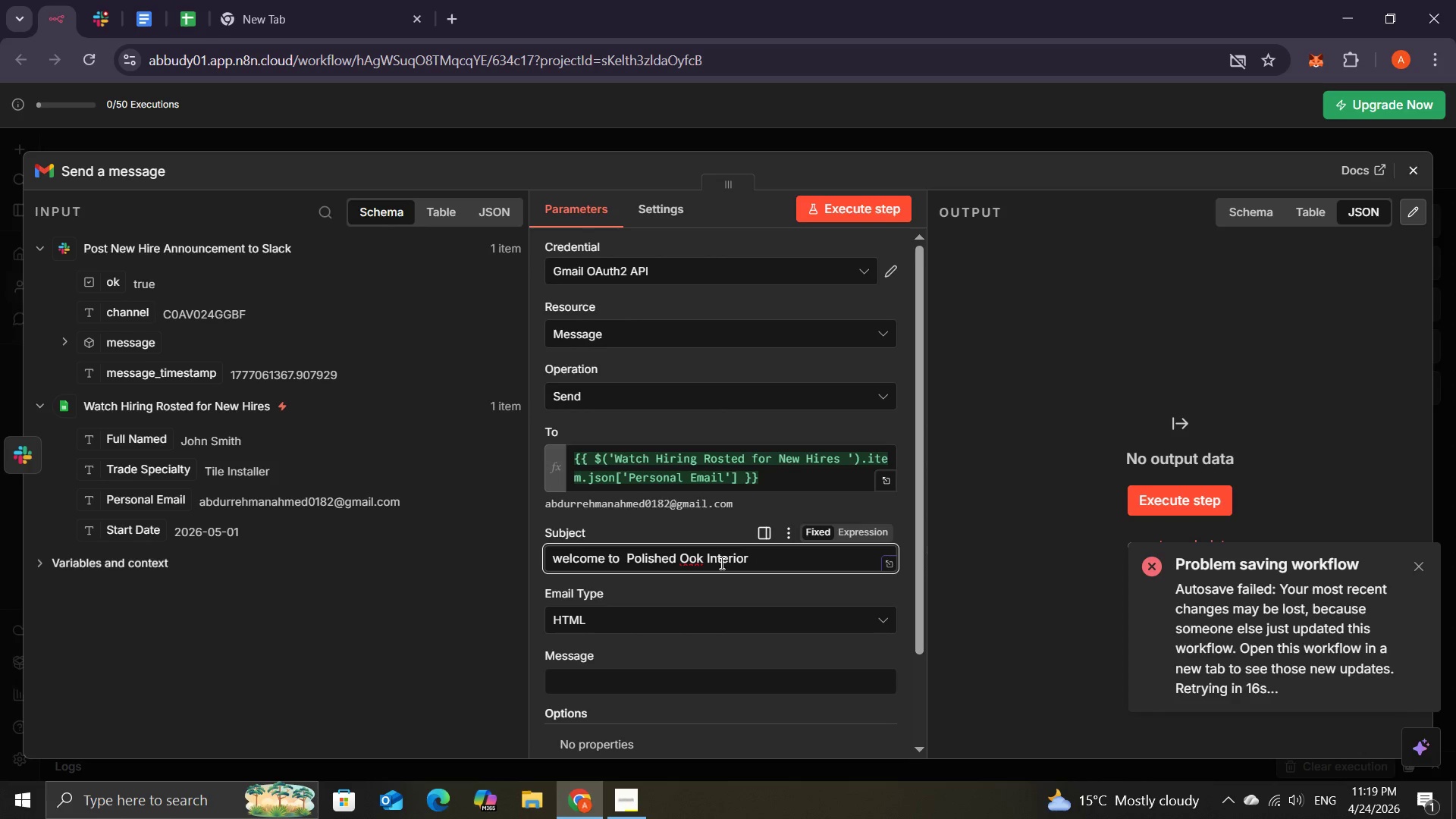 
key(S)
 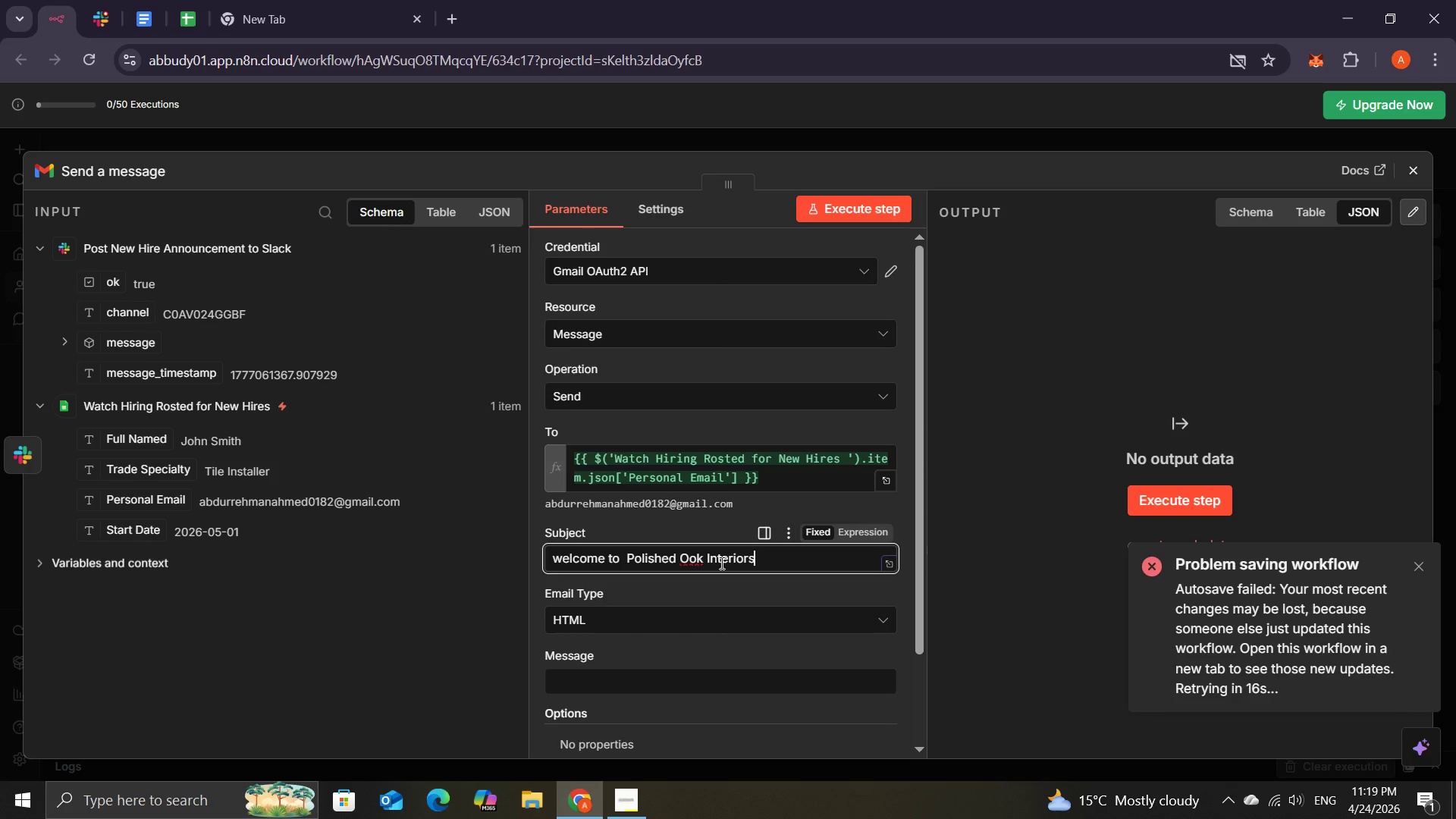 
key(Comma)
 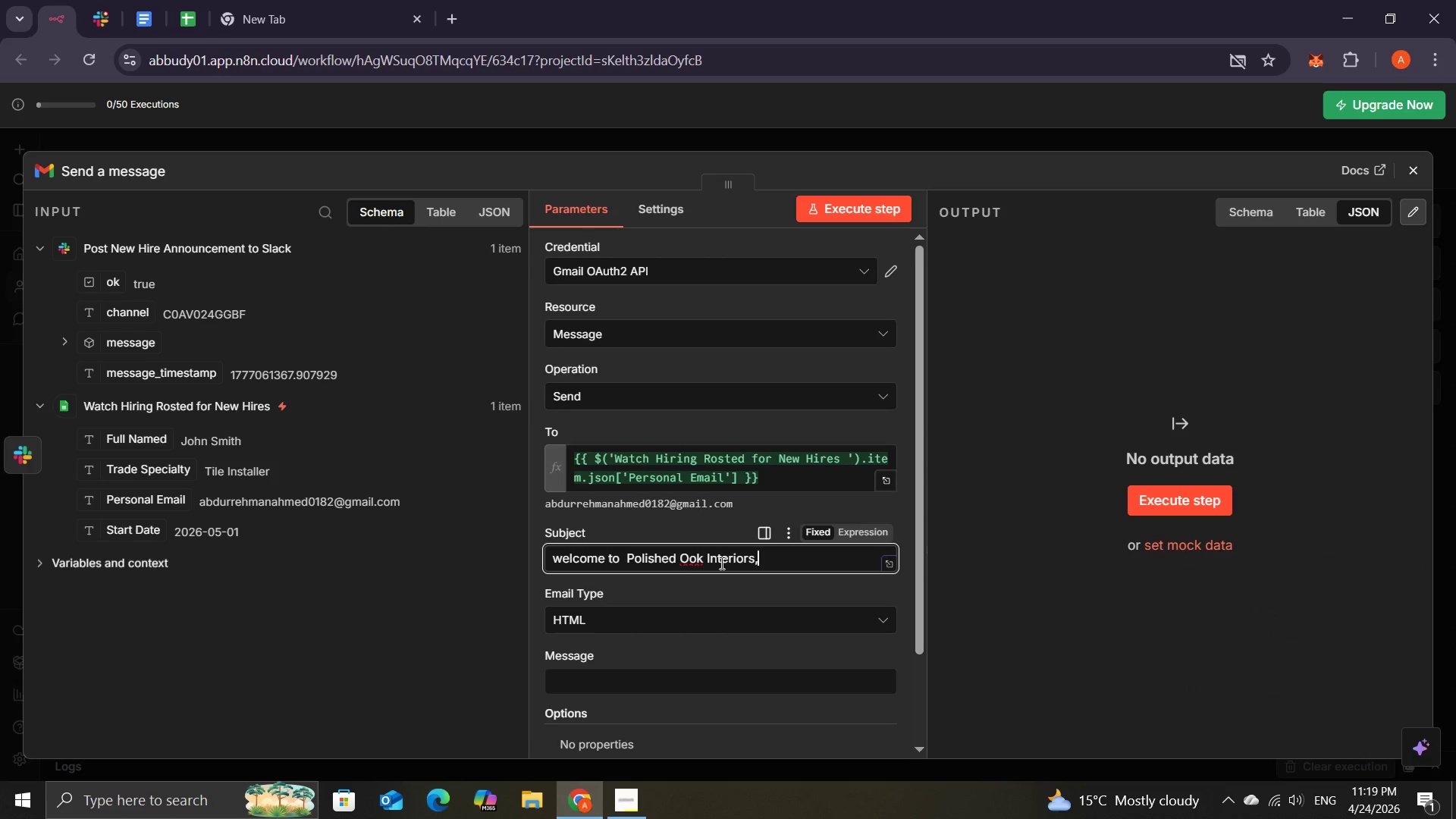 
key(Space)
 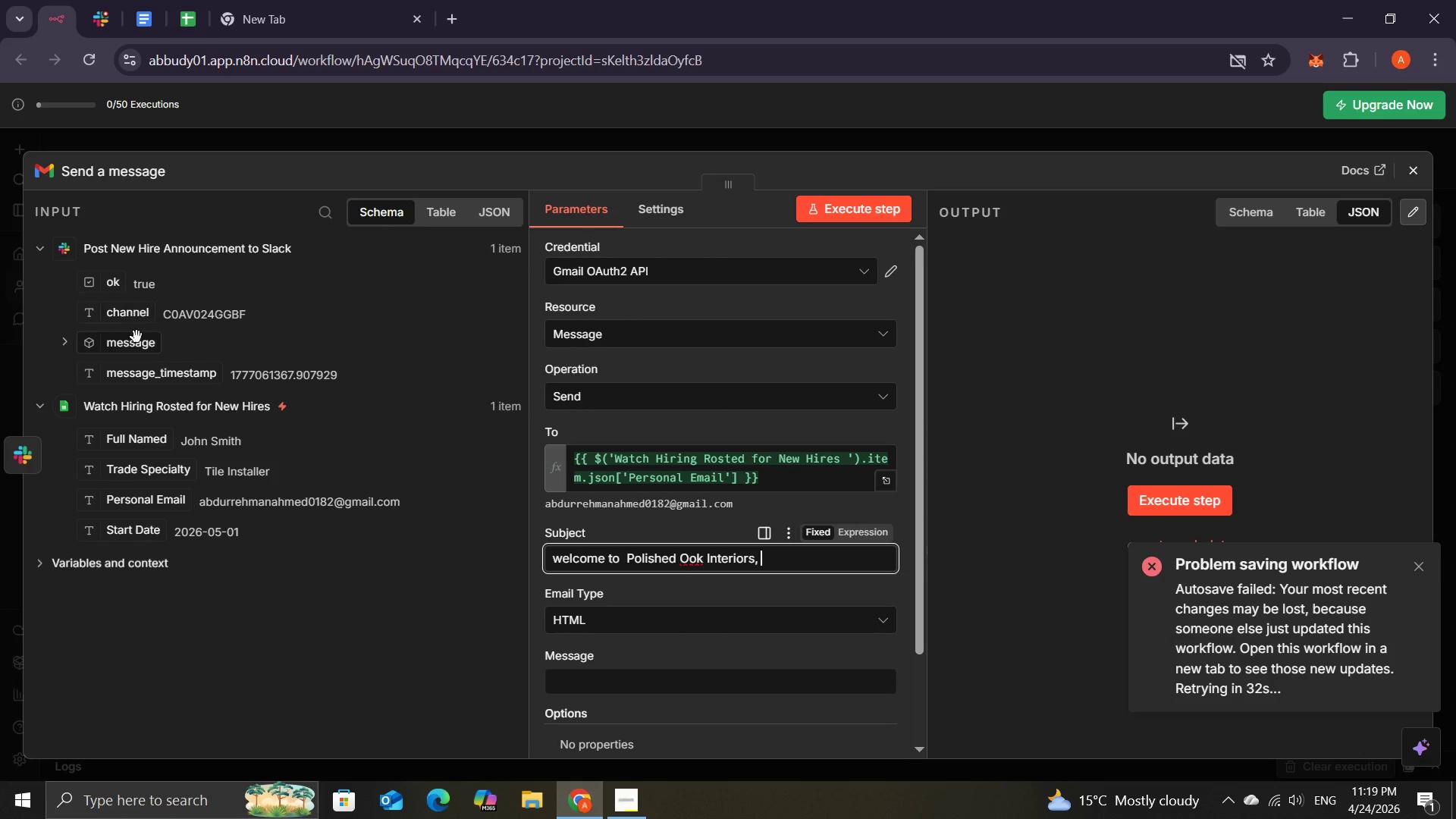 
wait(6.0)
 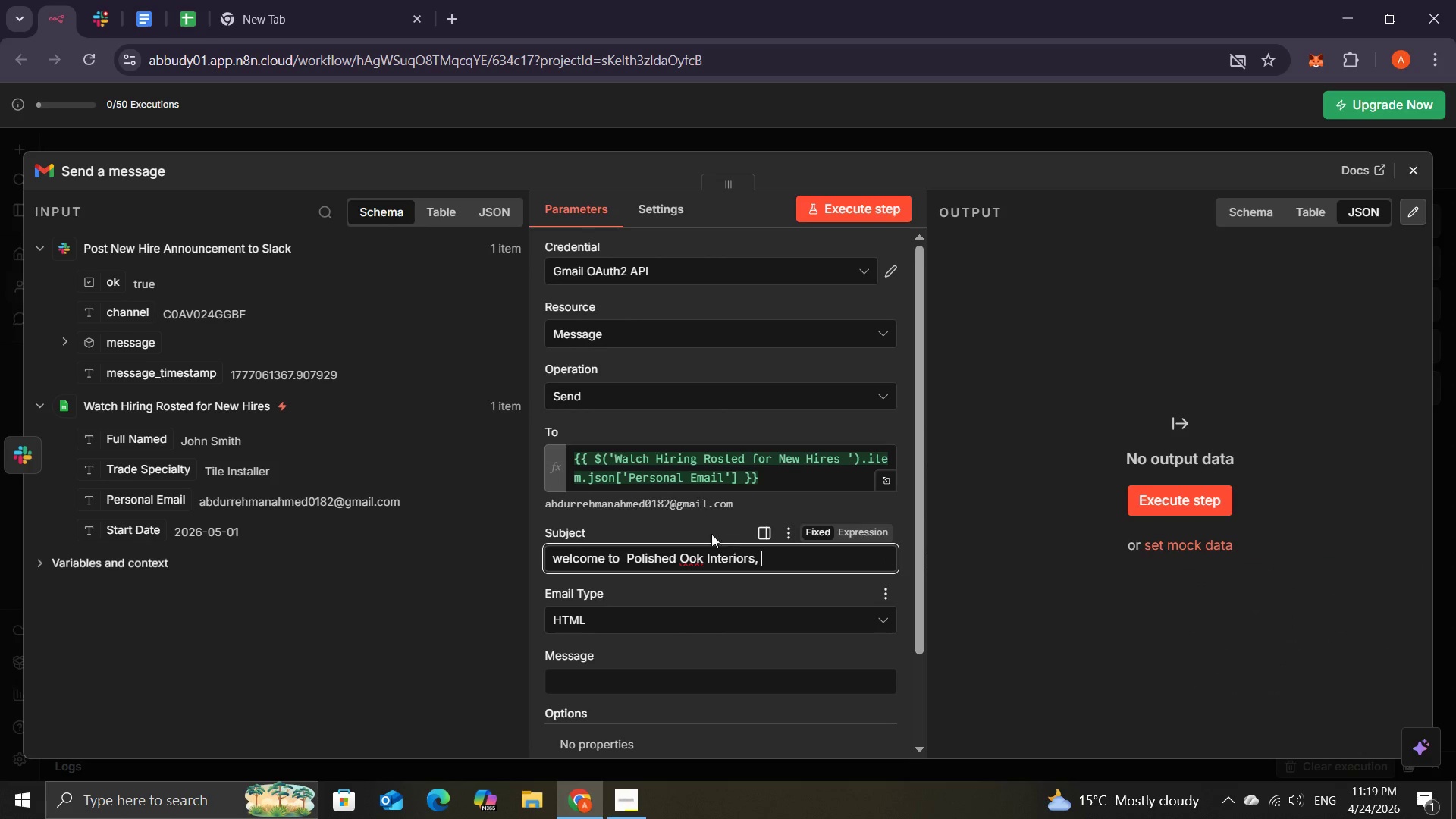 
left_click_drag(start_coordinate=[135, 447], to_coordinate=[783, 573])
 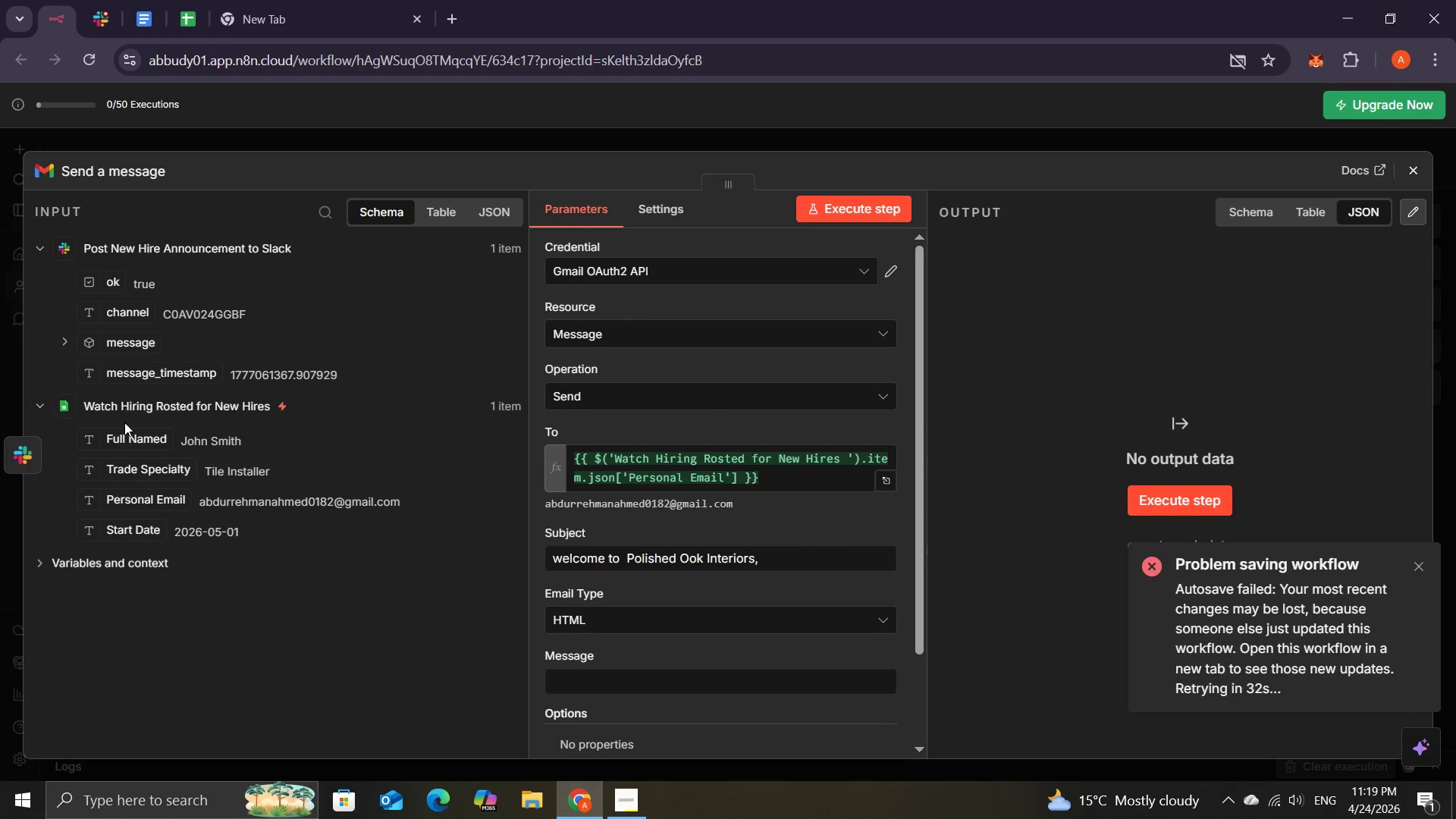 
wait(6.03)
 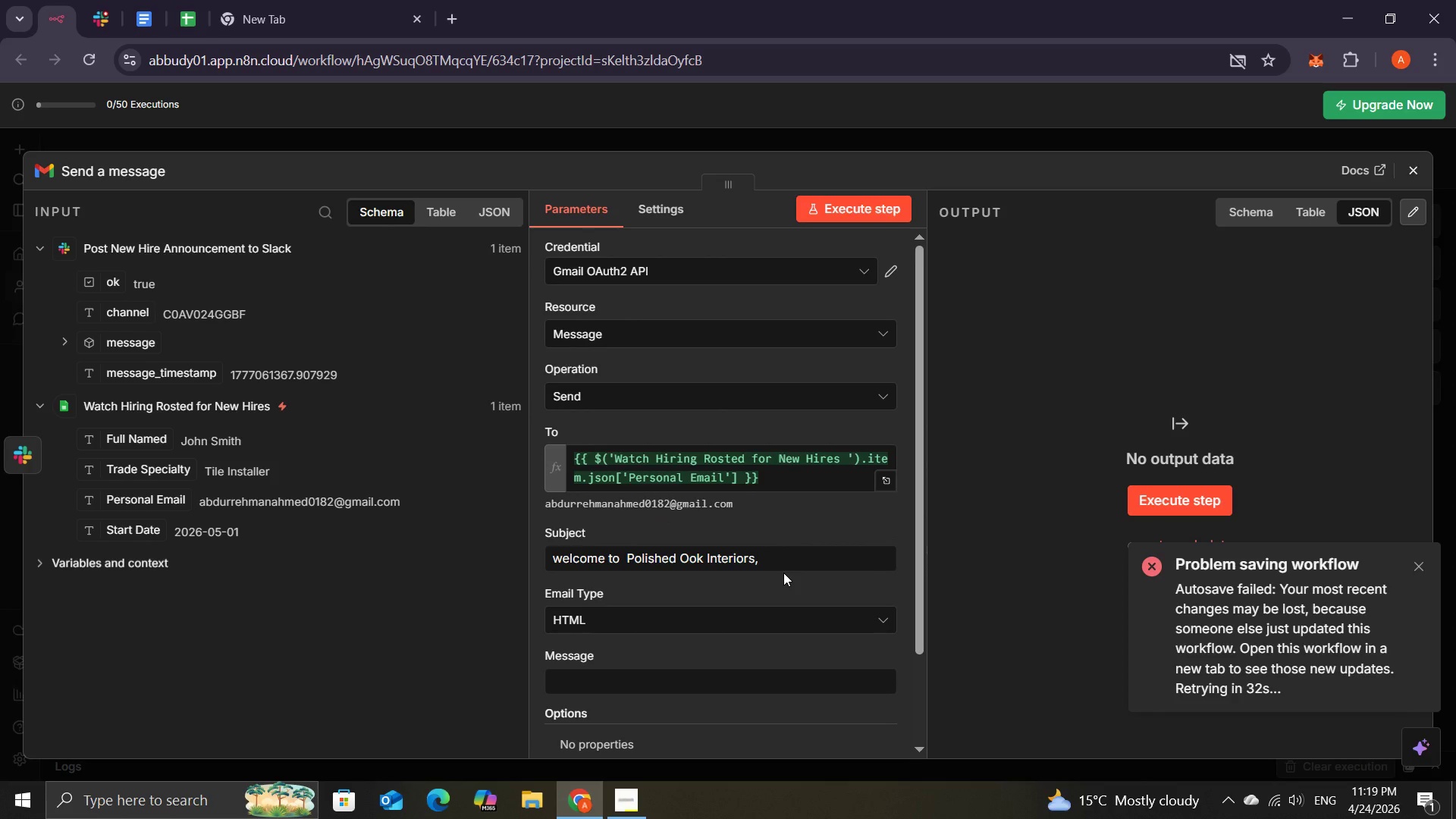 
left_click_drag(start_coordinate=[121, 445], to_coordinate=[752, 569])
 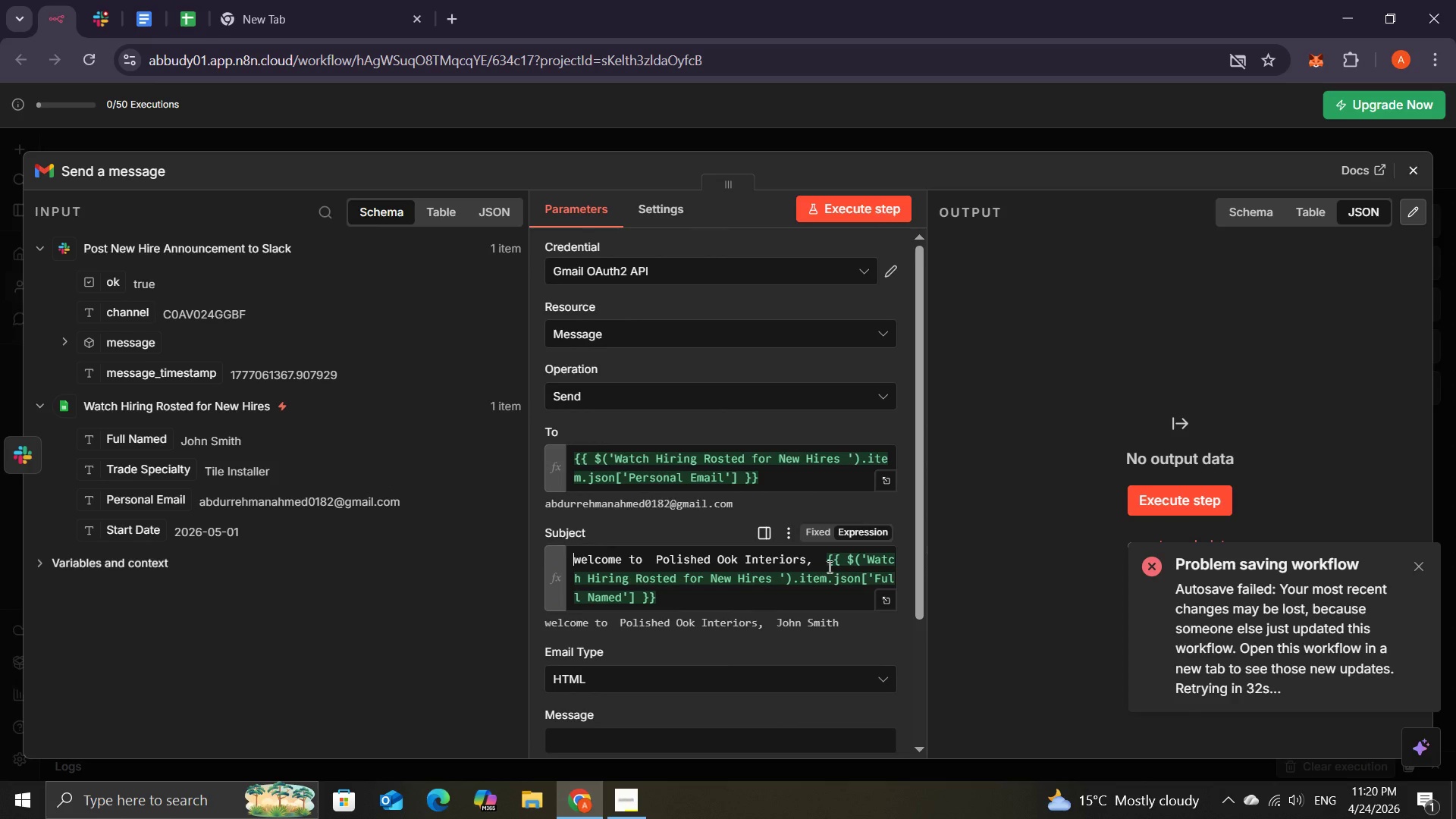 
wait(14.64)
 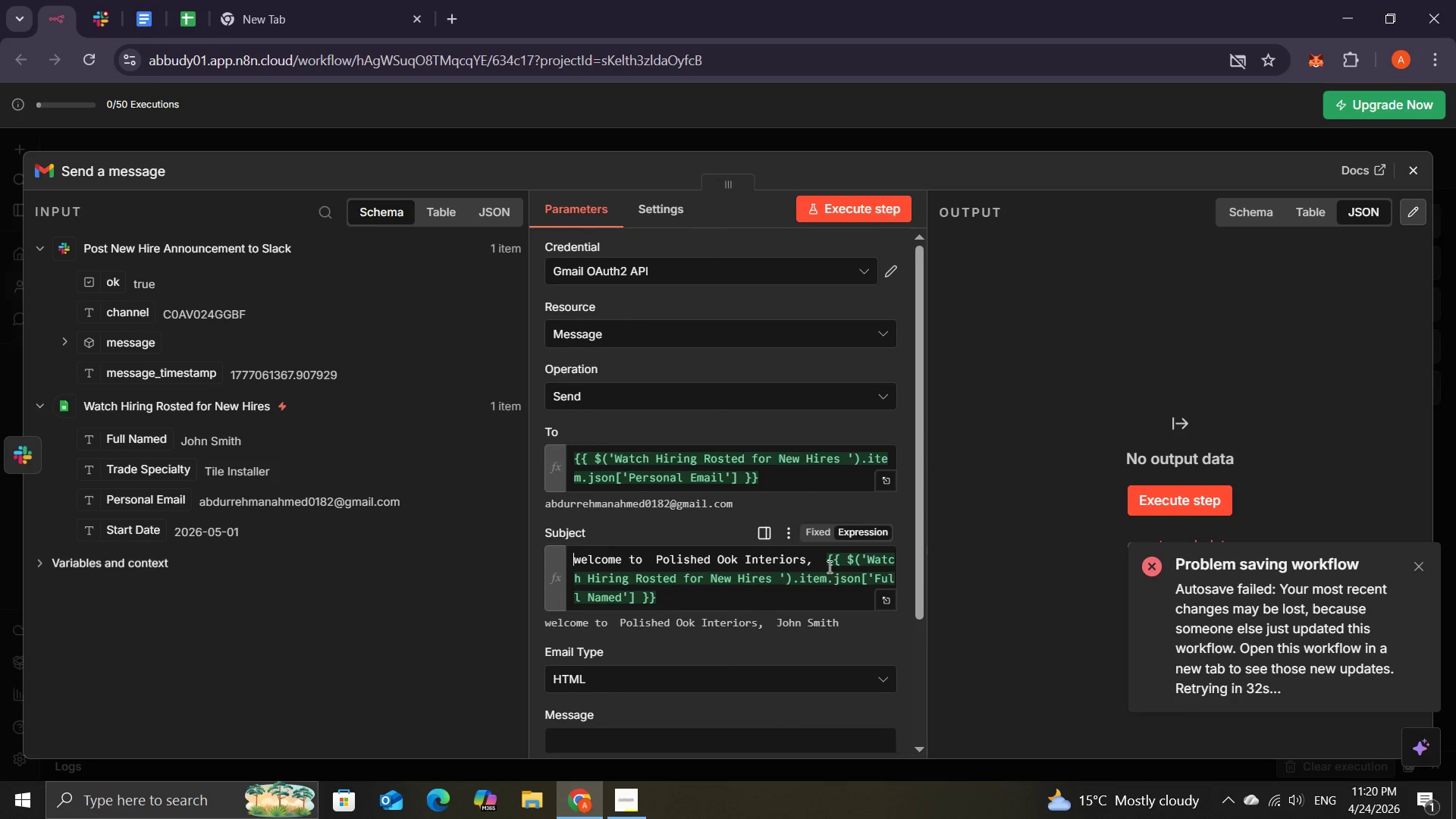 
left_click([883, 605])
 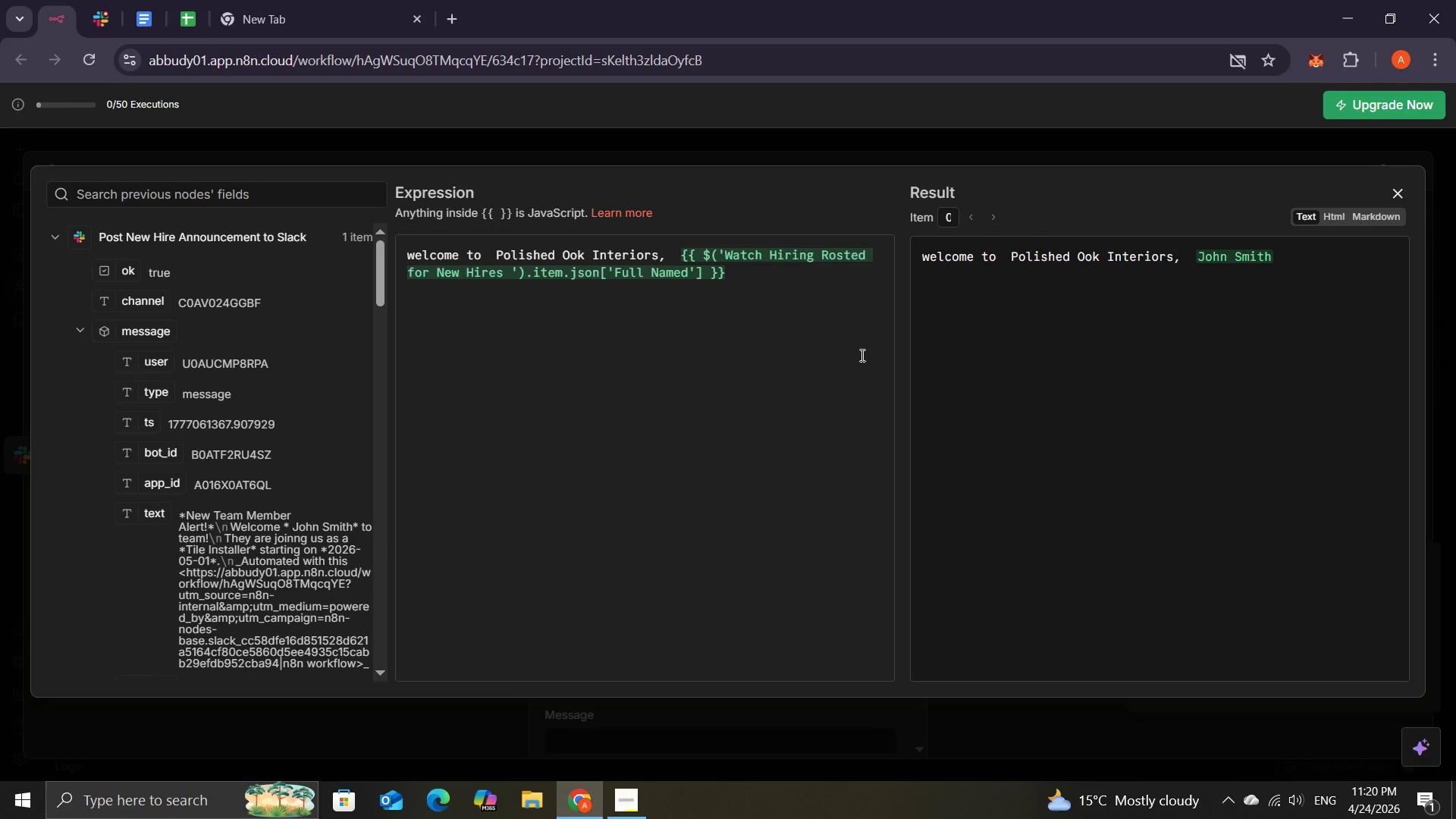 
wait(7.72)
 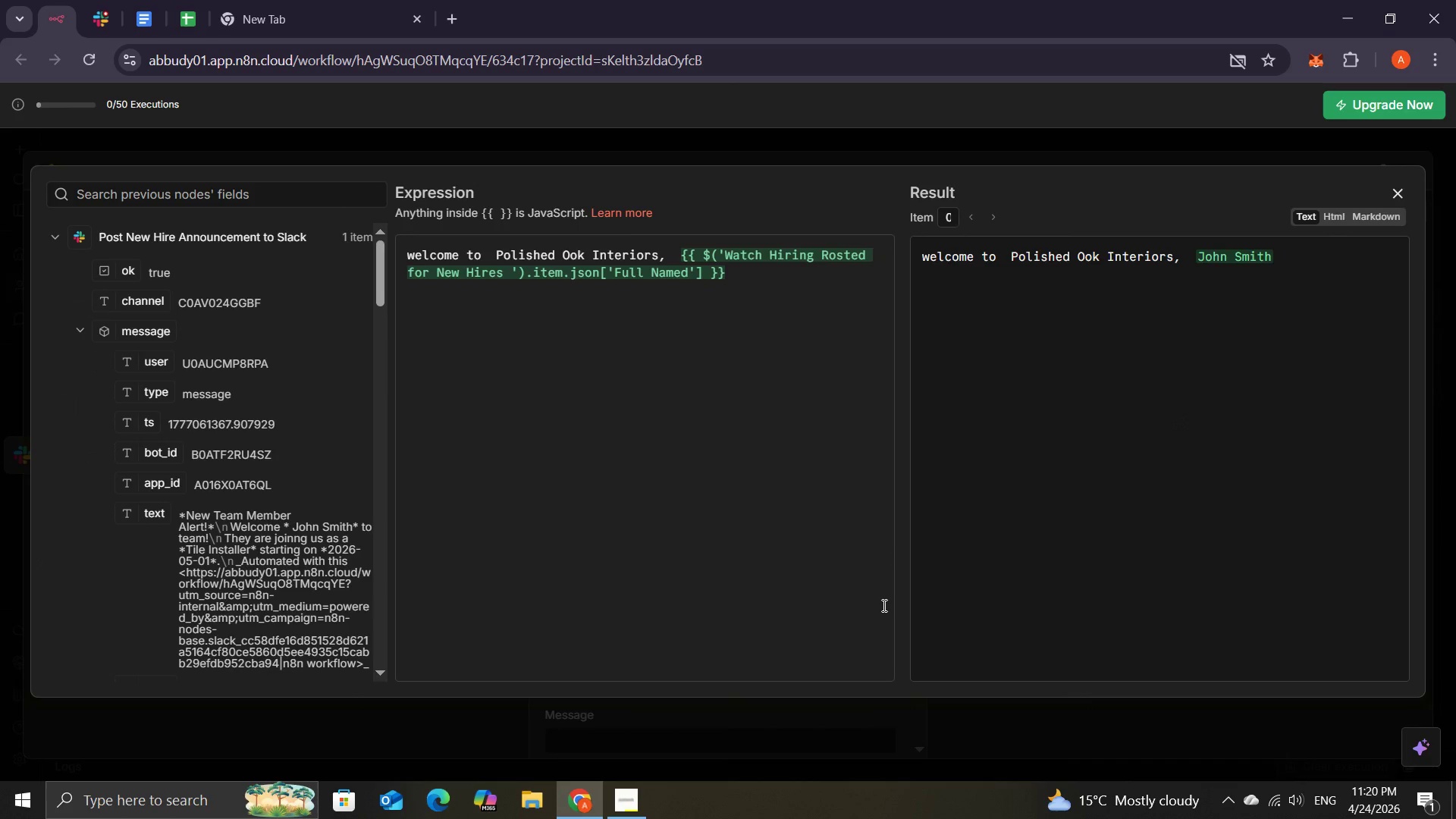 
left_click([1391, 193])
 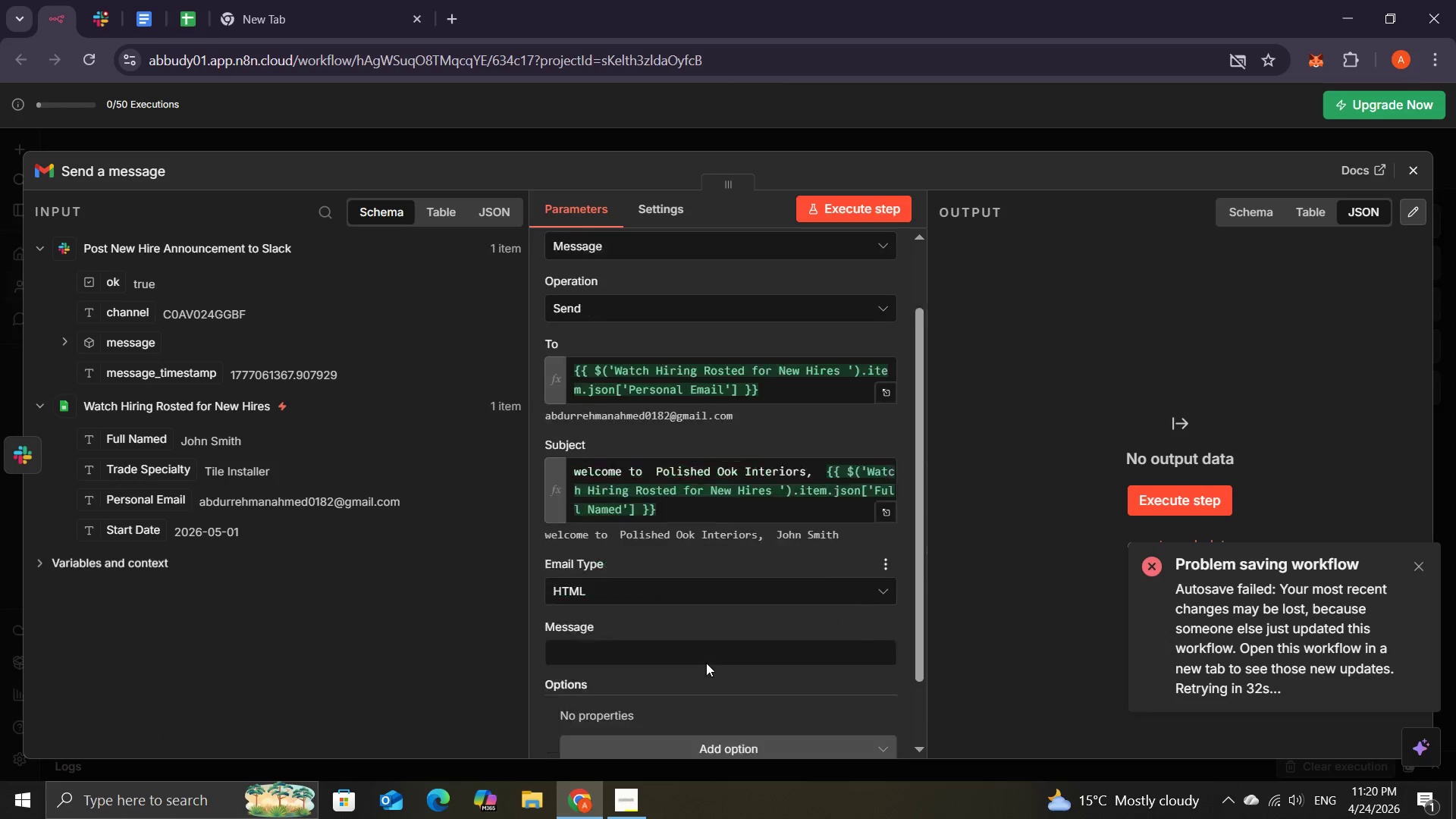 
wait(6.16)
 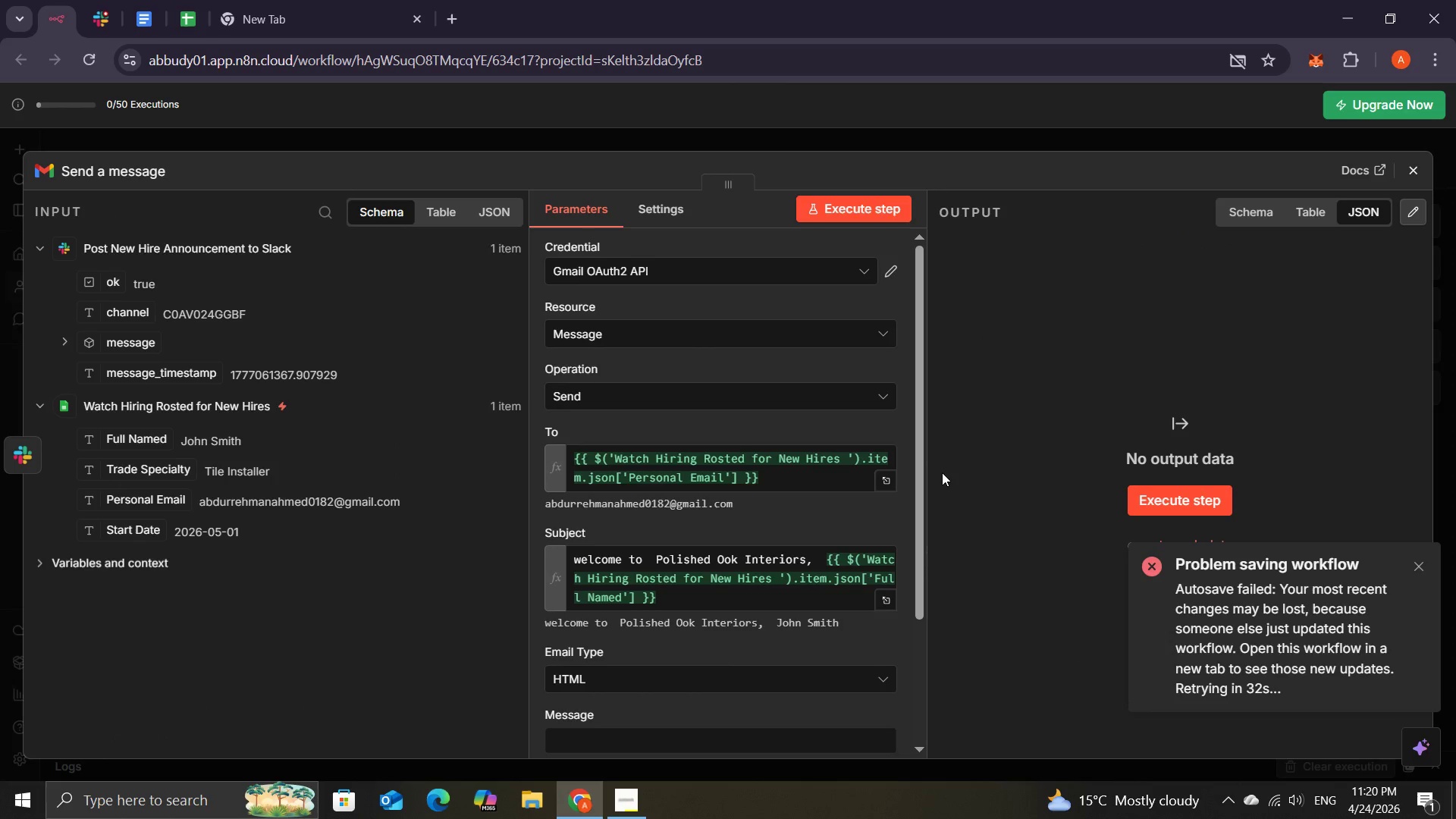 
left_click([640, 594])
 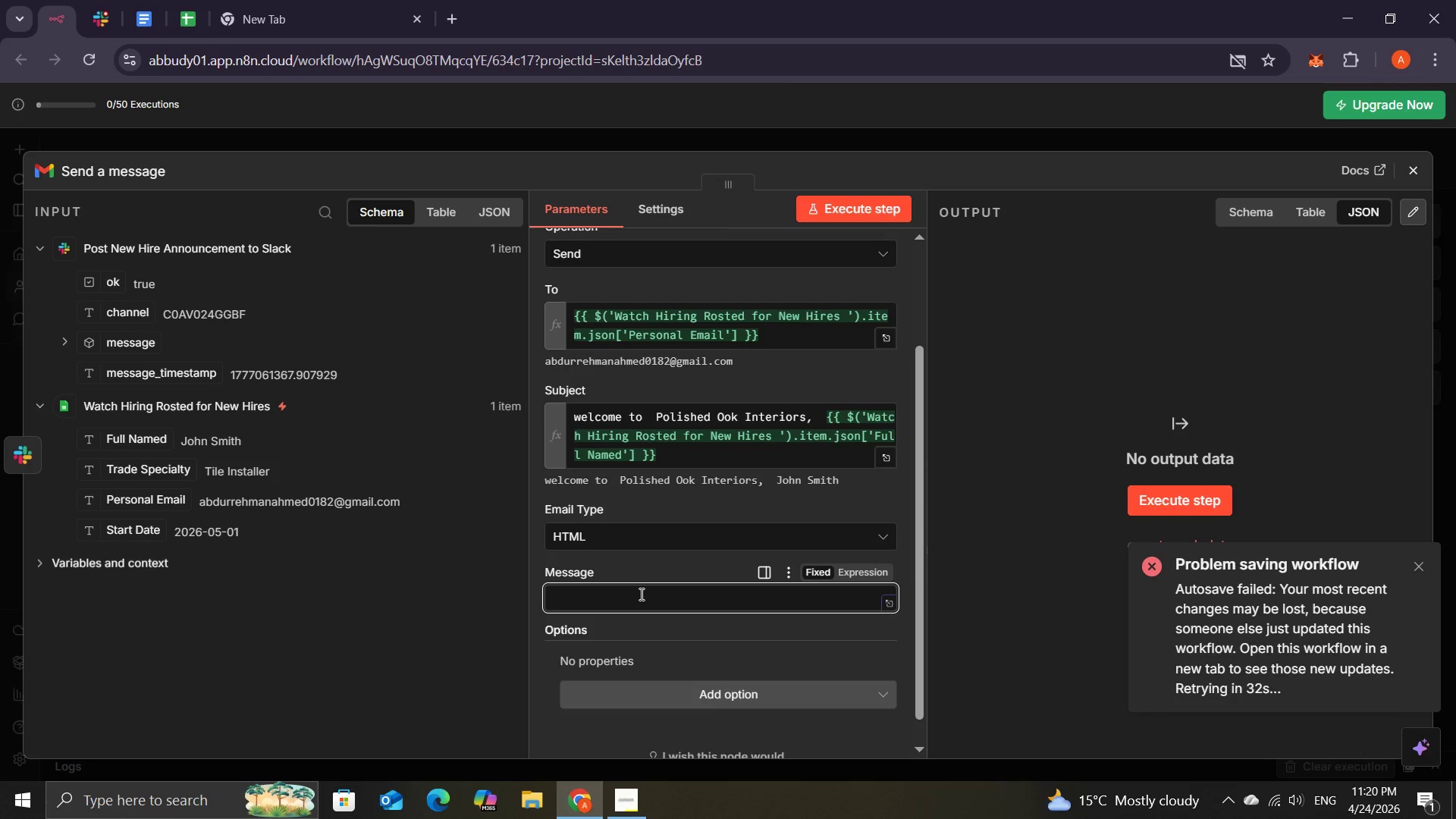 
wait(13.94)
 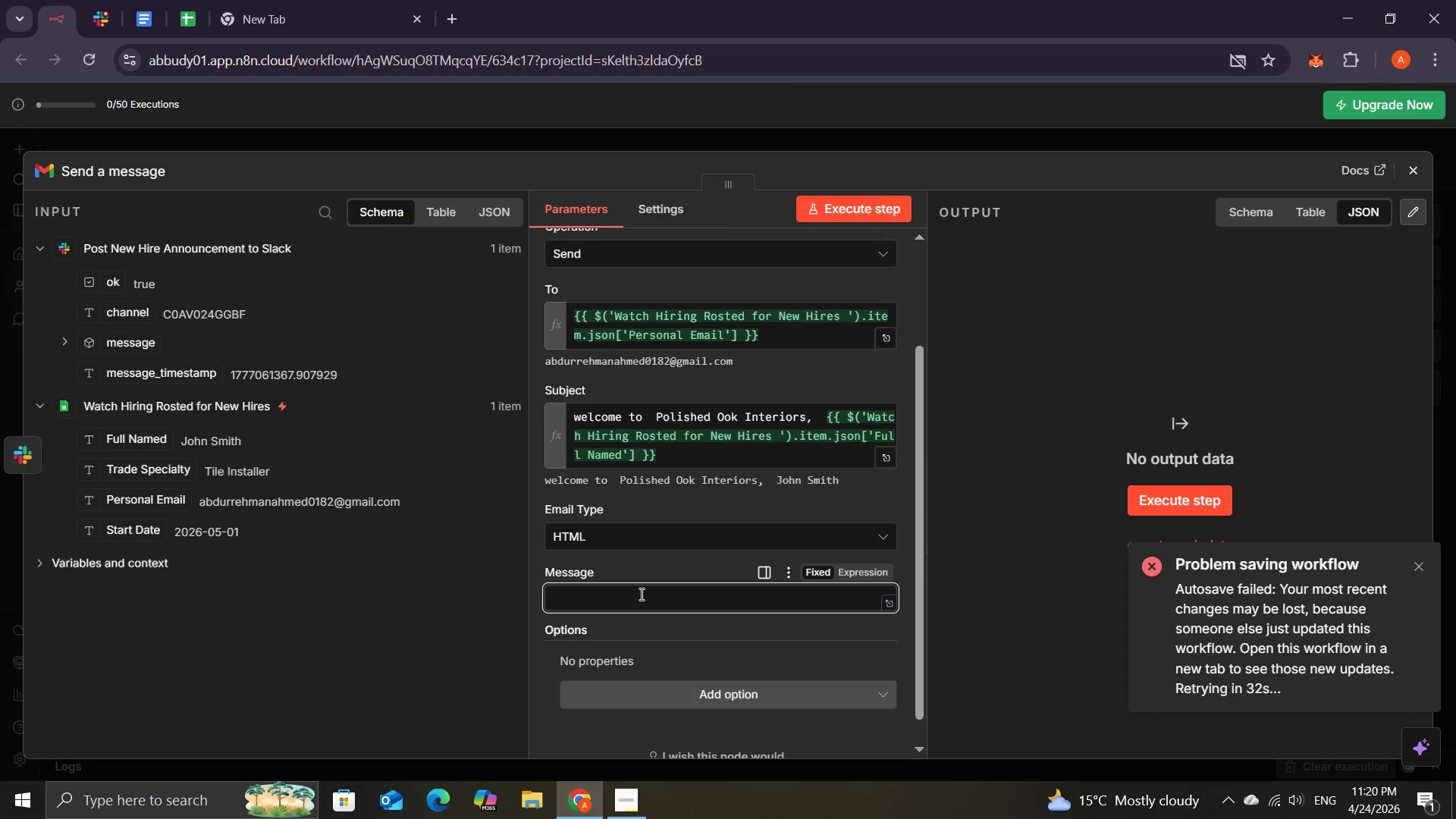 
left_click([642, 758])